 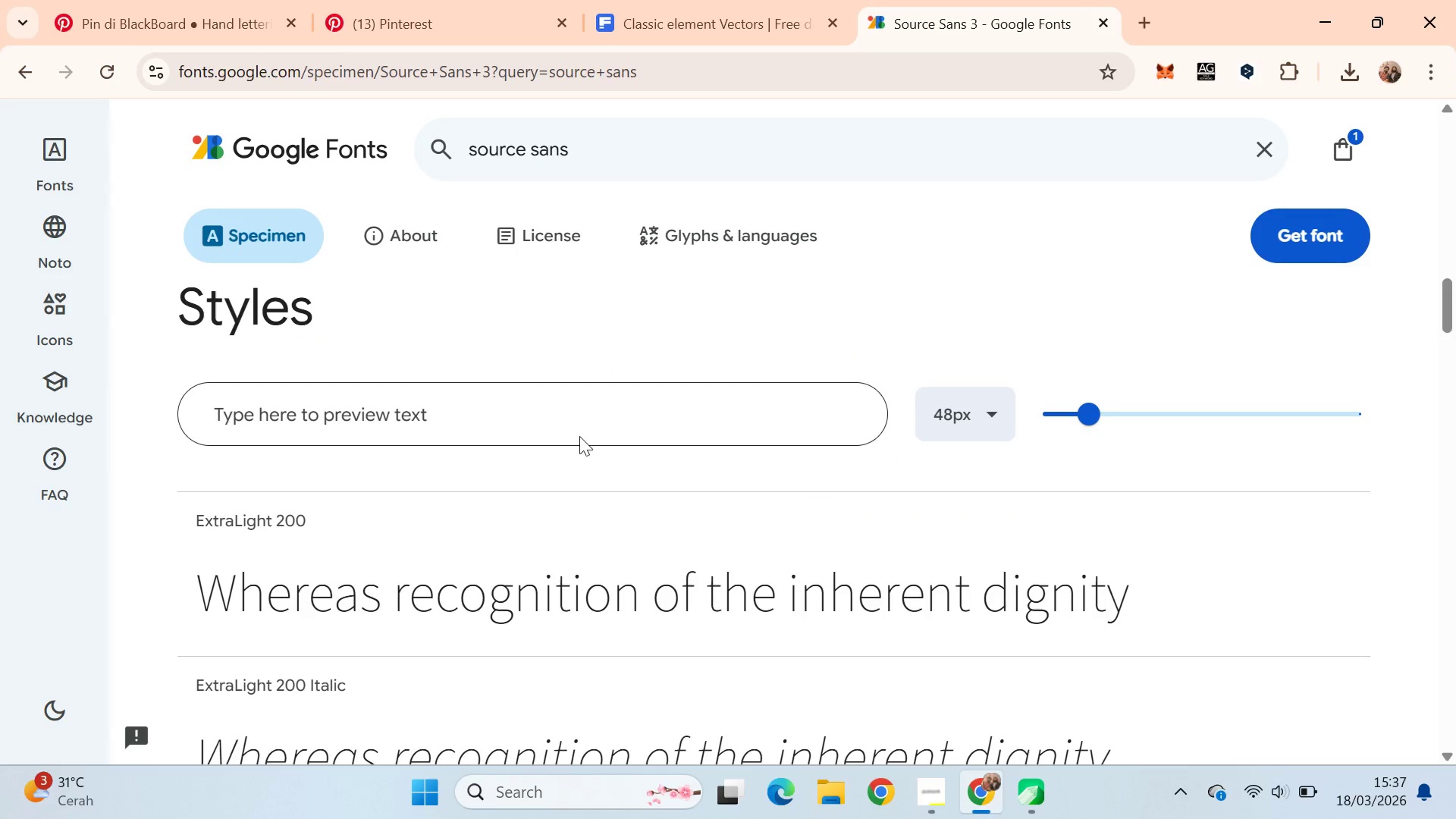 
key(Control+V)
 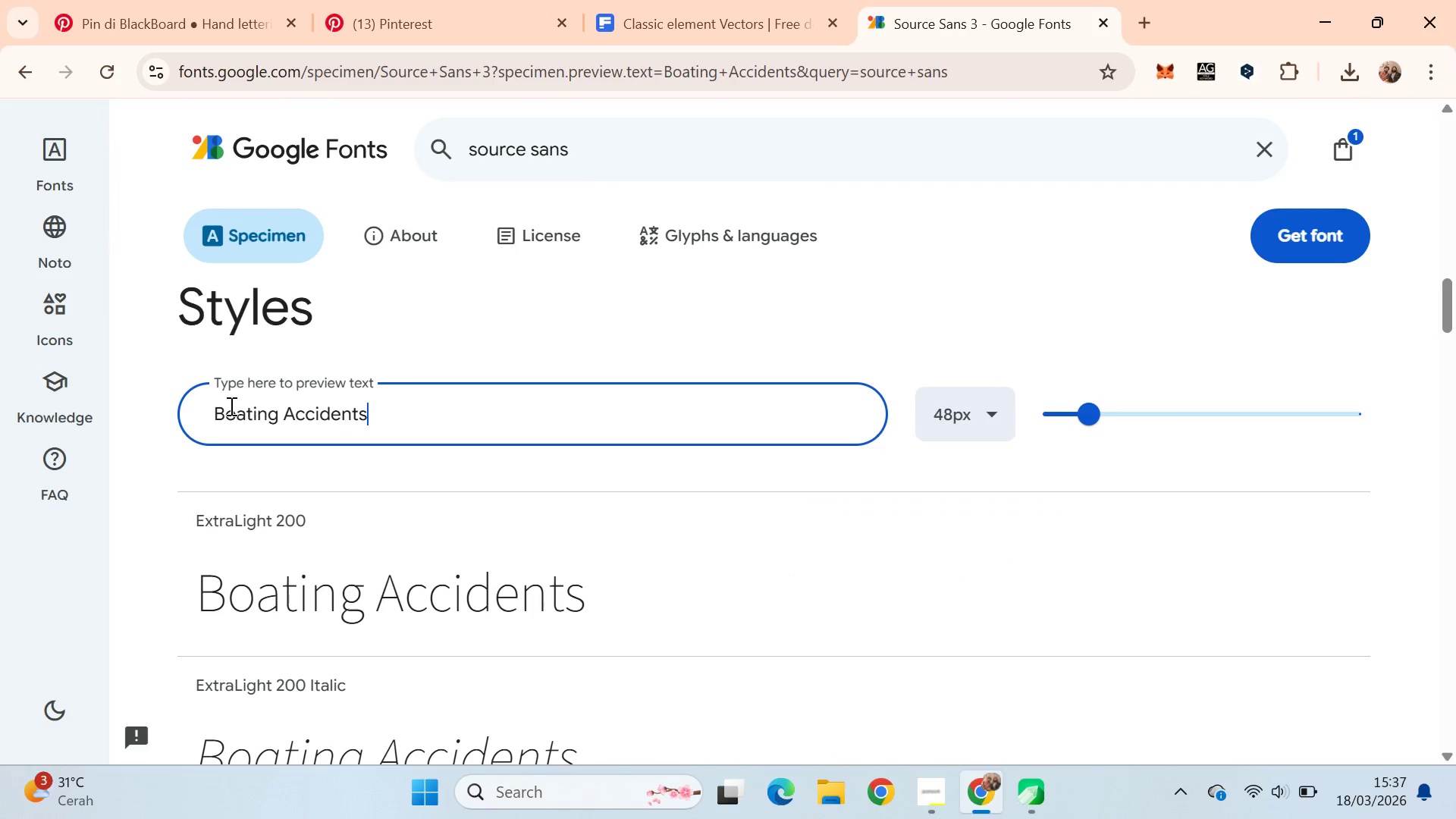 
left_click_drag(start_coordinate=[227, 411], to_coordinate=[275, 416])
 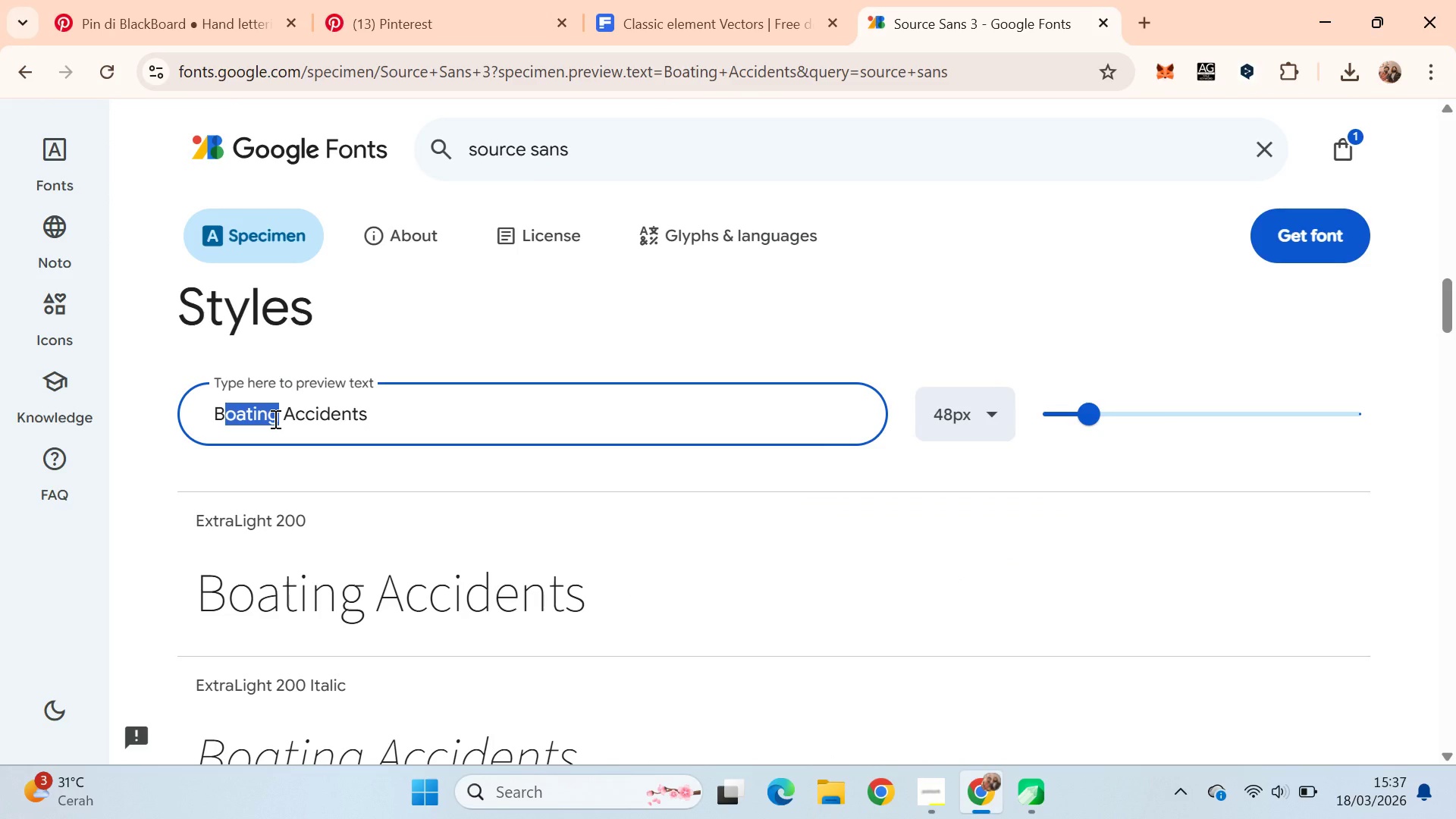 
type(OATING)
 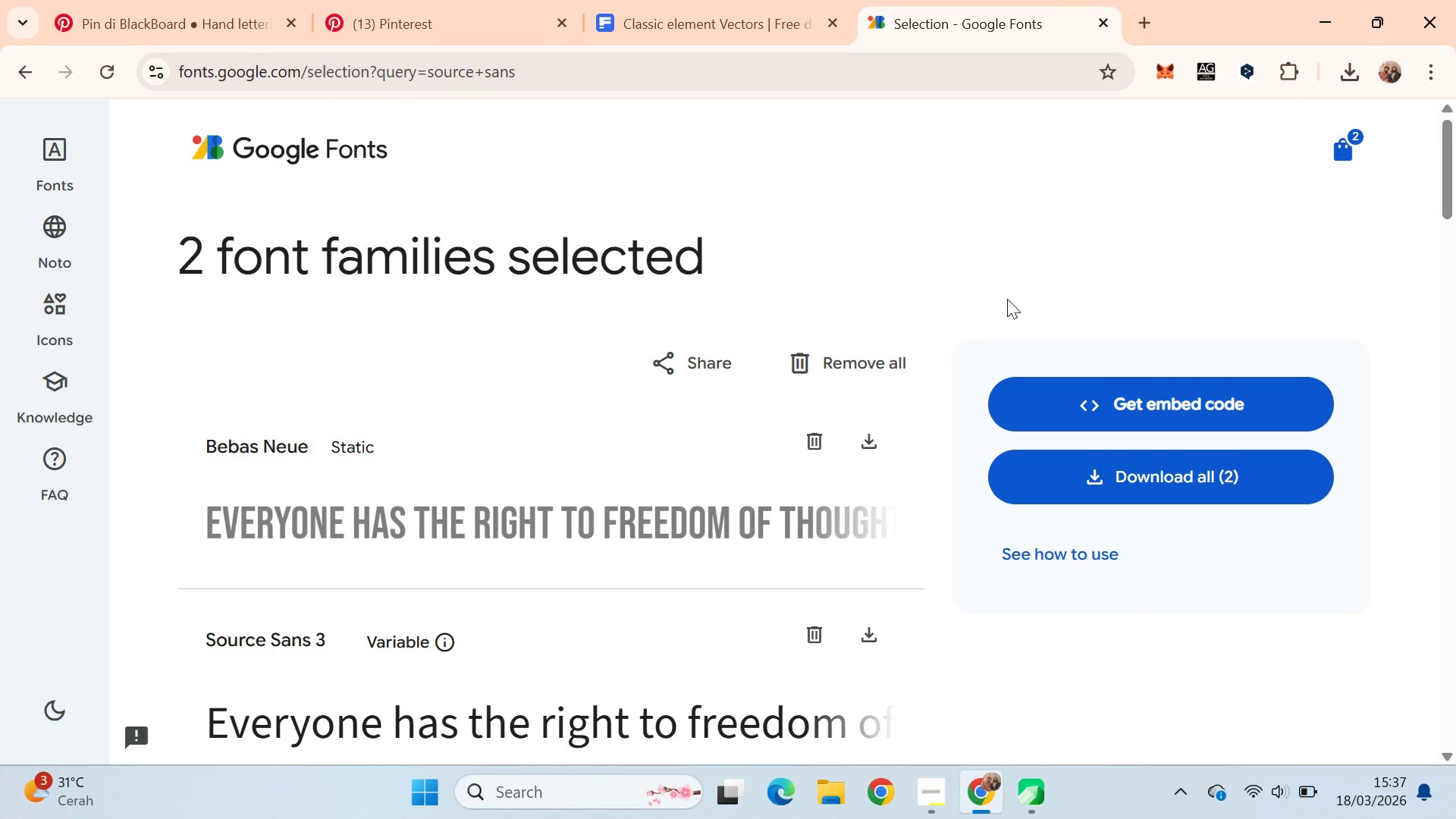 
left_click([819, 456])
 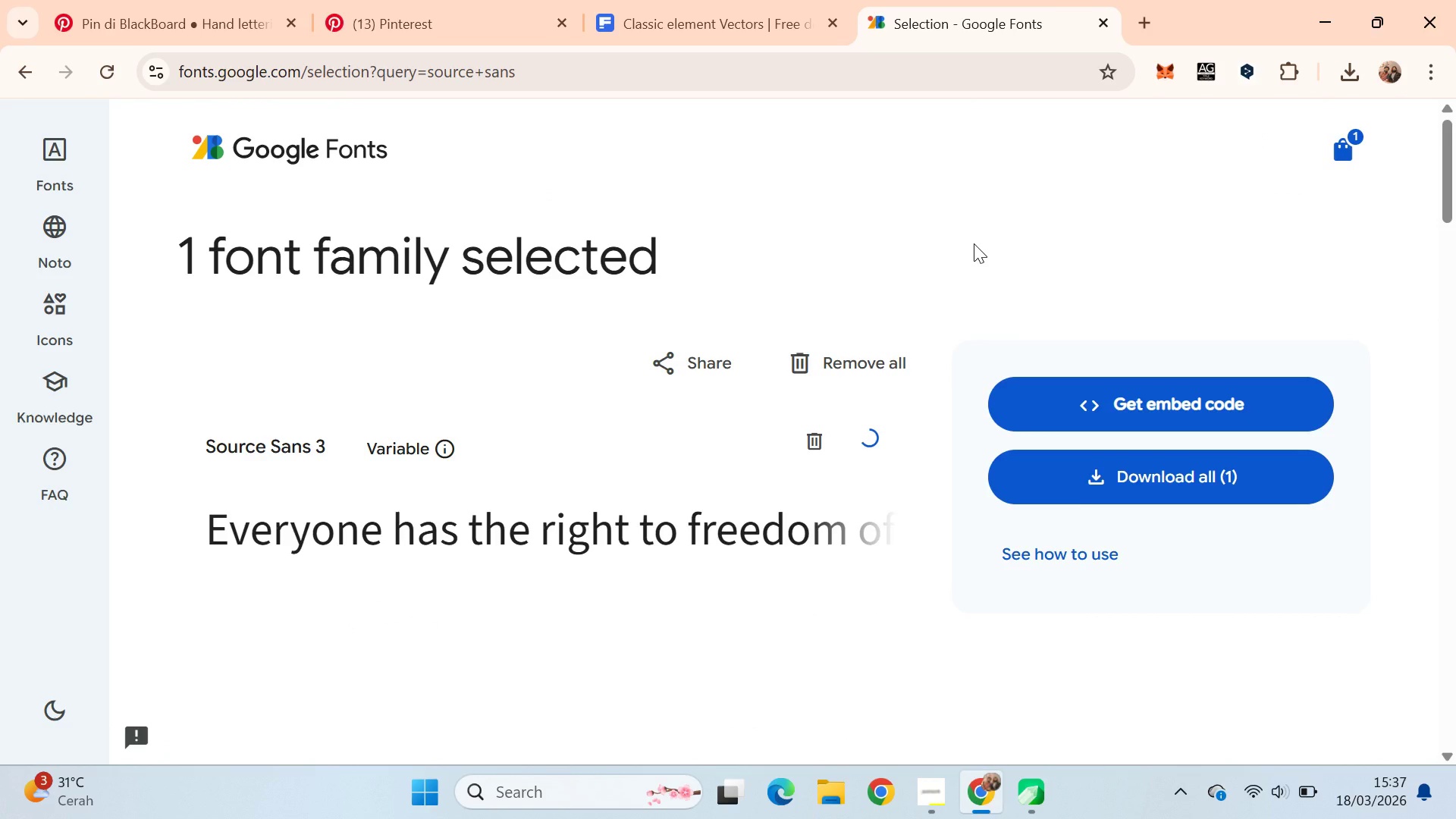 
wait(5.81)
 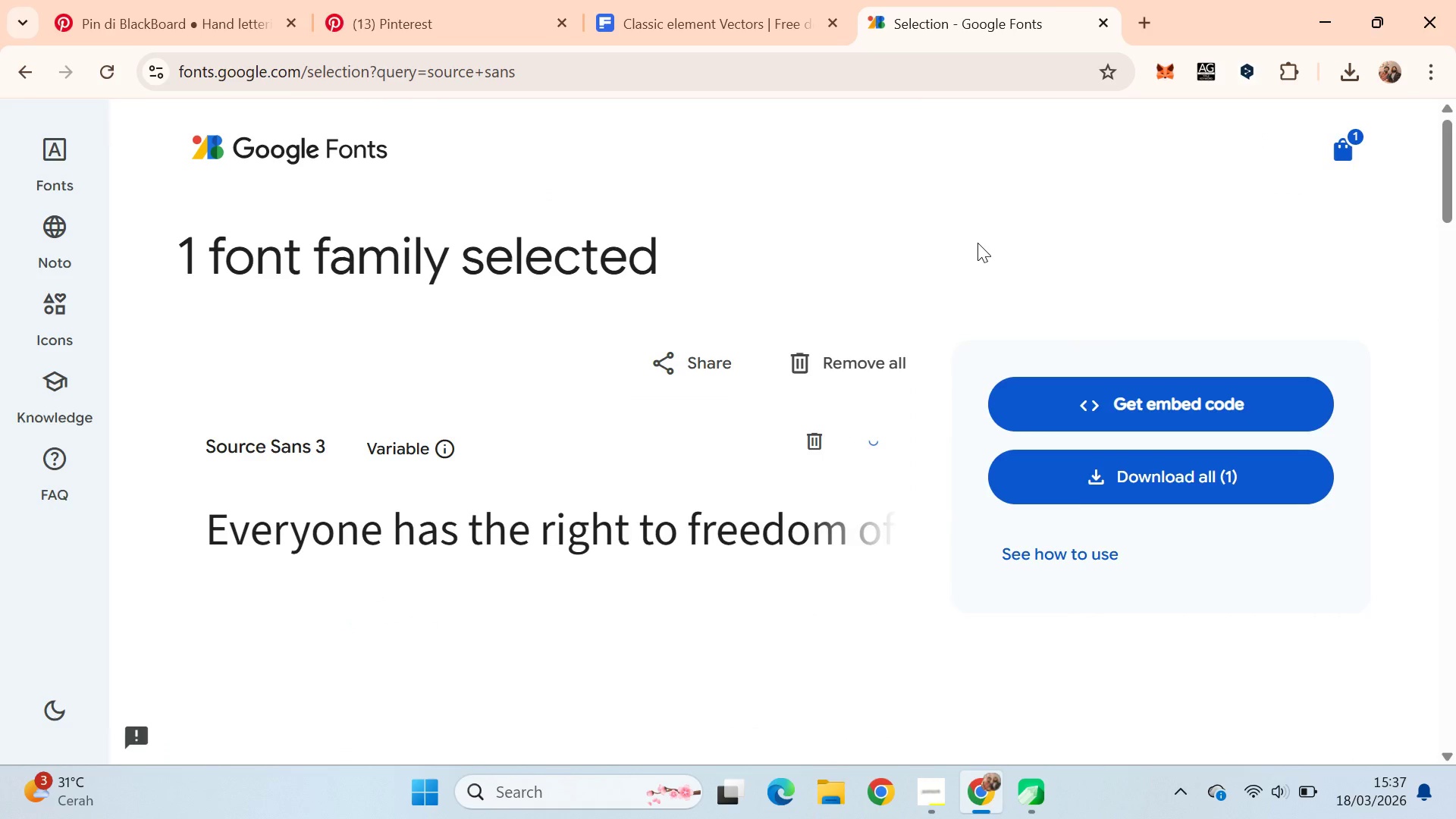 
left_click([1344, 83])
 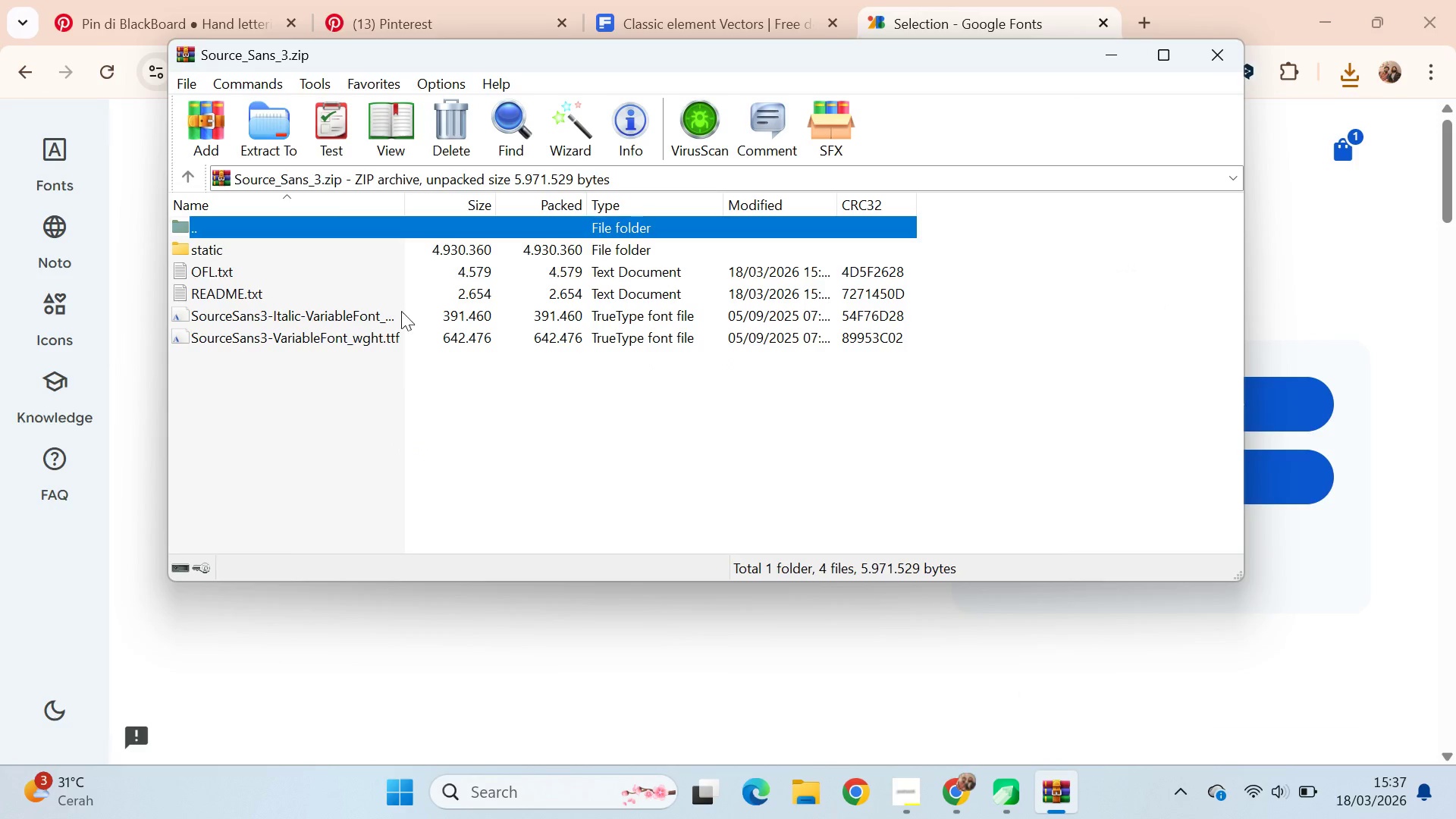 
mouse_move([413, 321])
 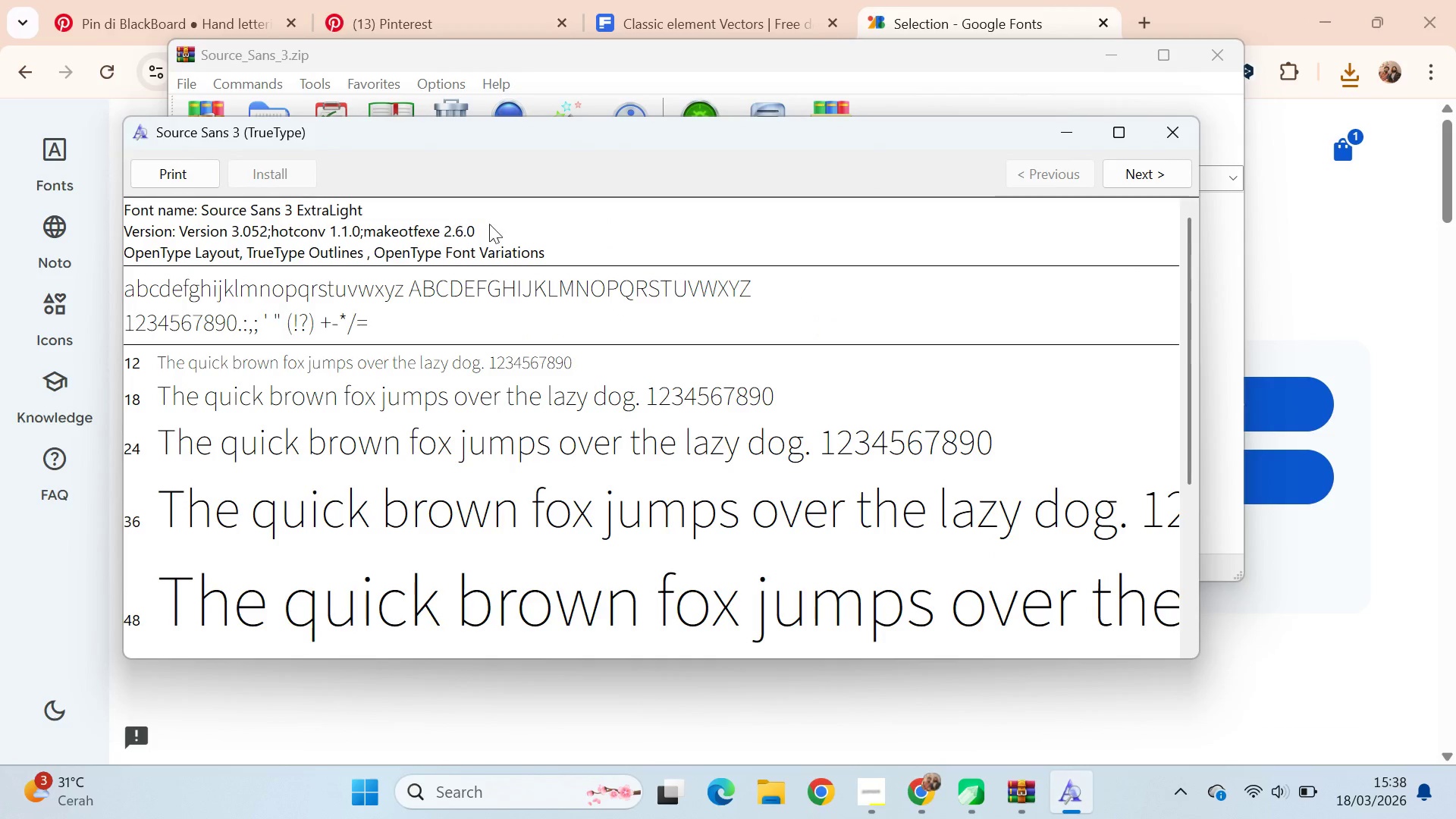 
left_click([1165, 143])
 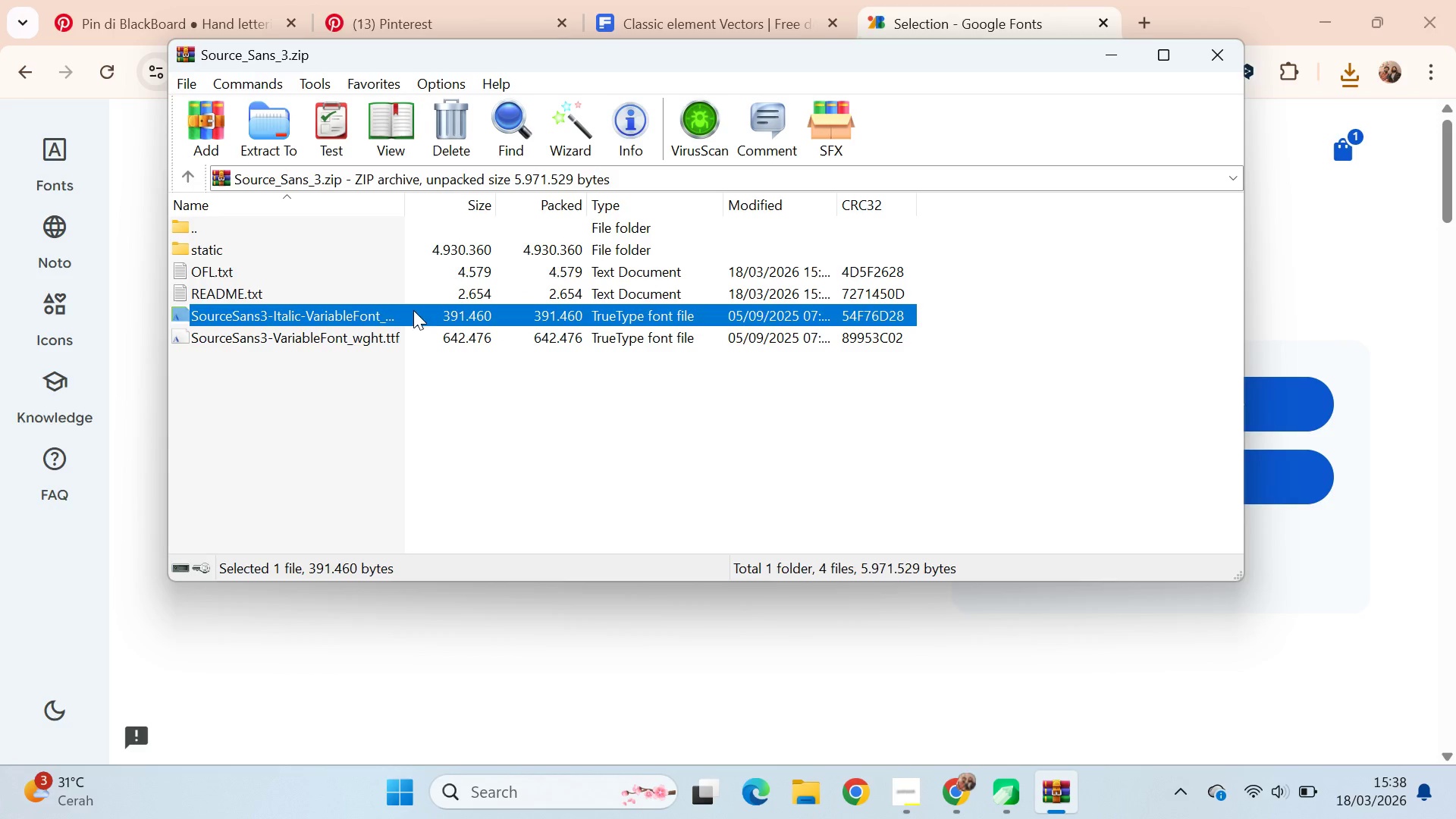 
left_click([383, 305])
 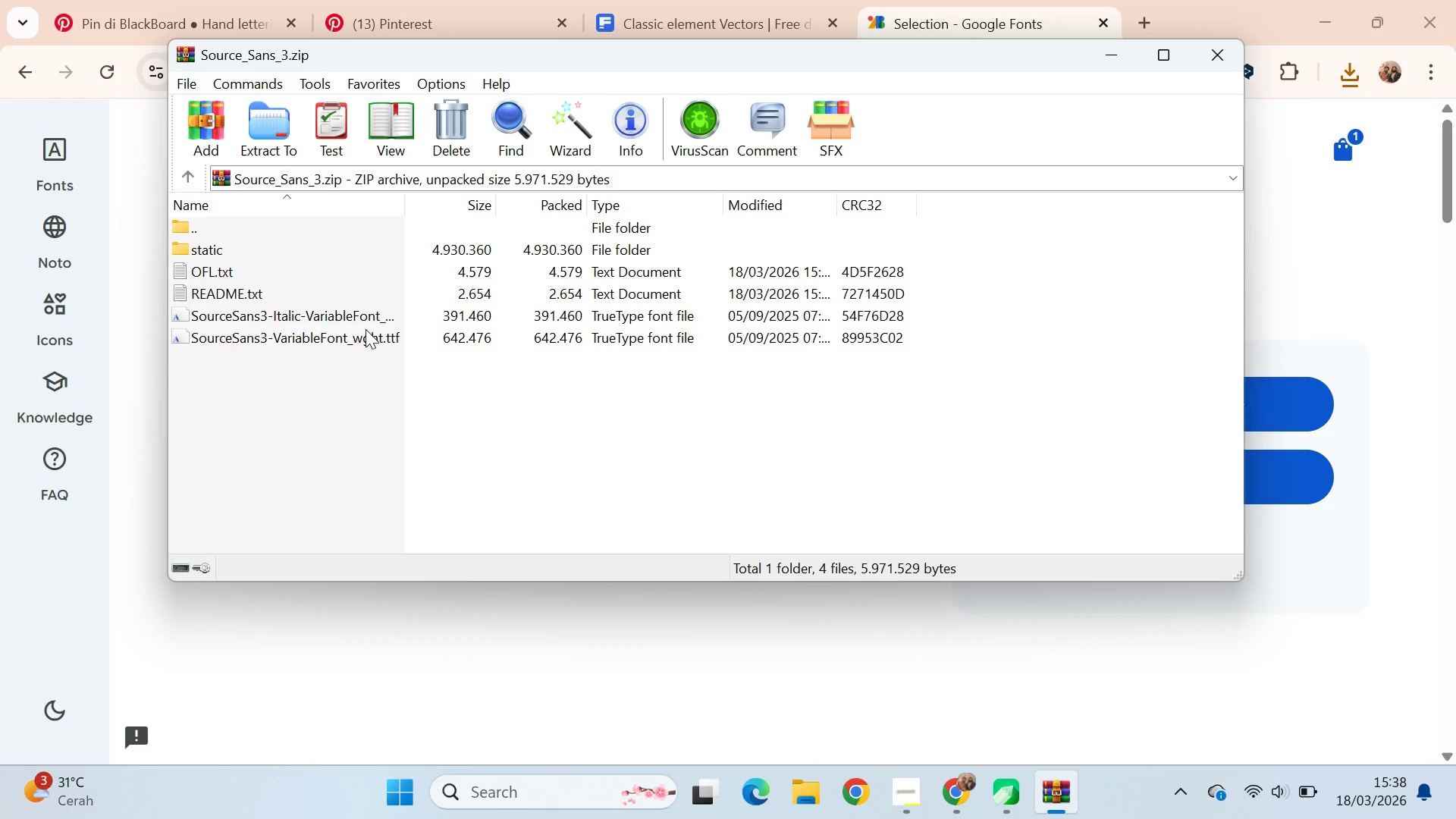 
double_click([366, 315])
 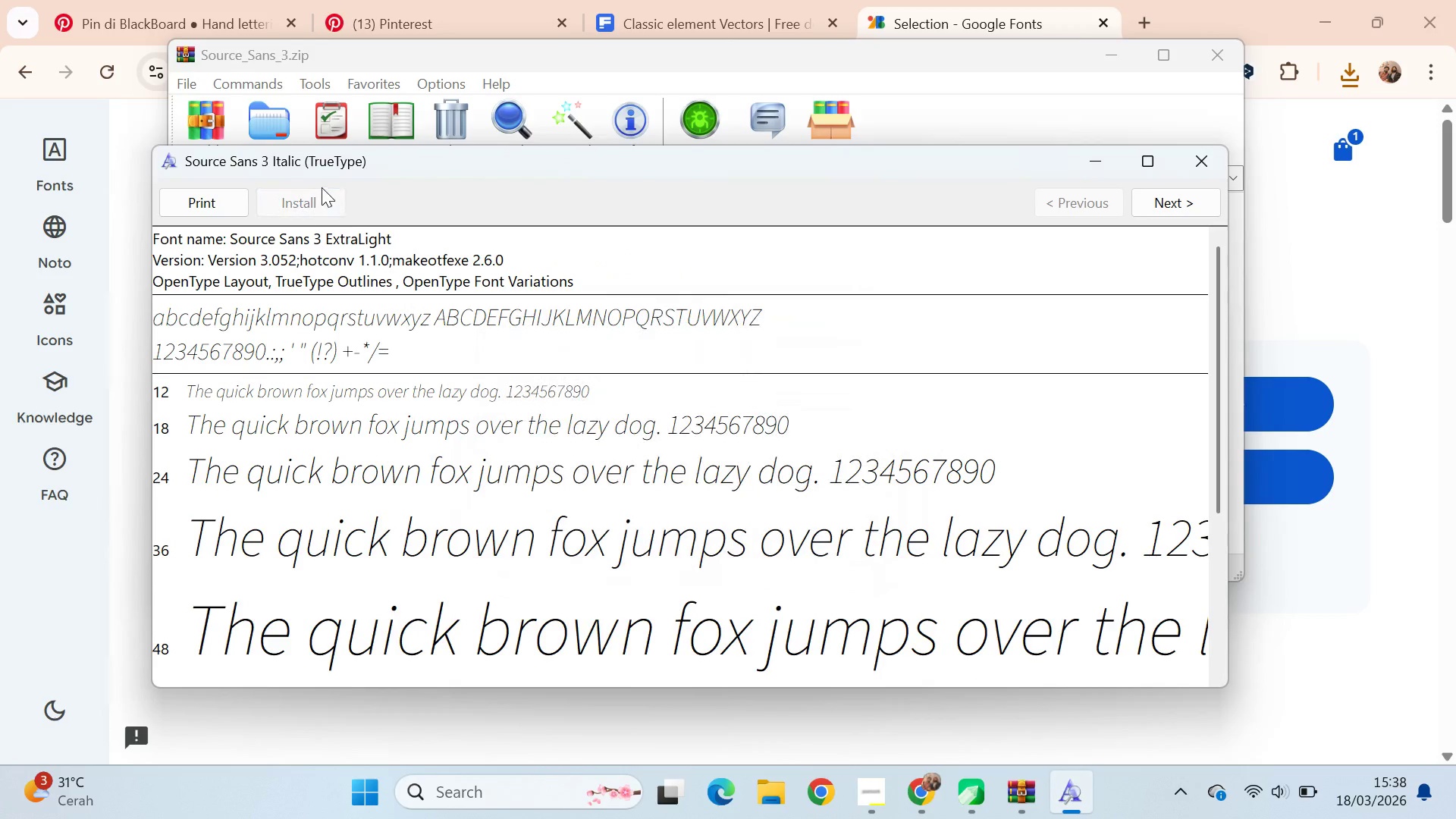 
wait(5.8)
 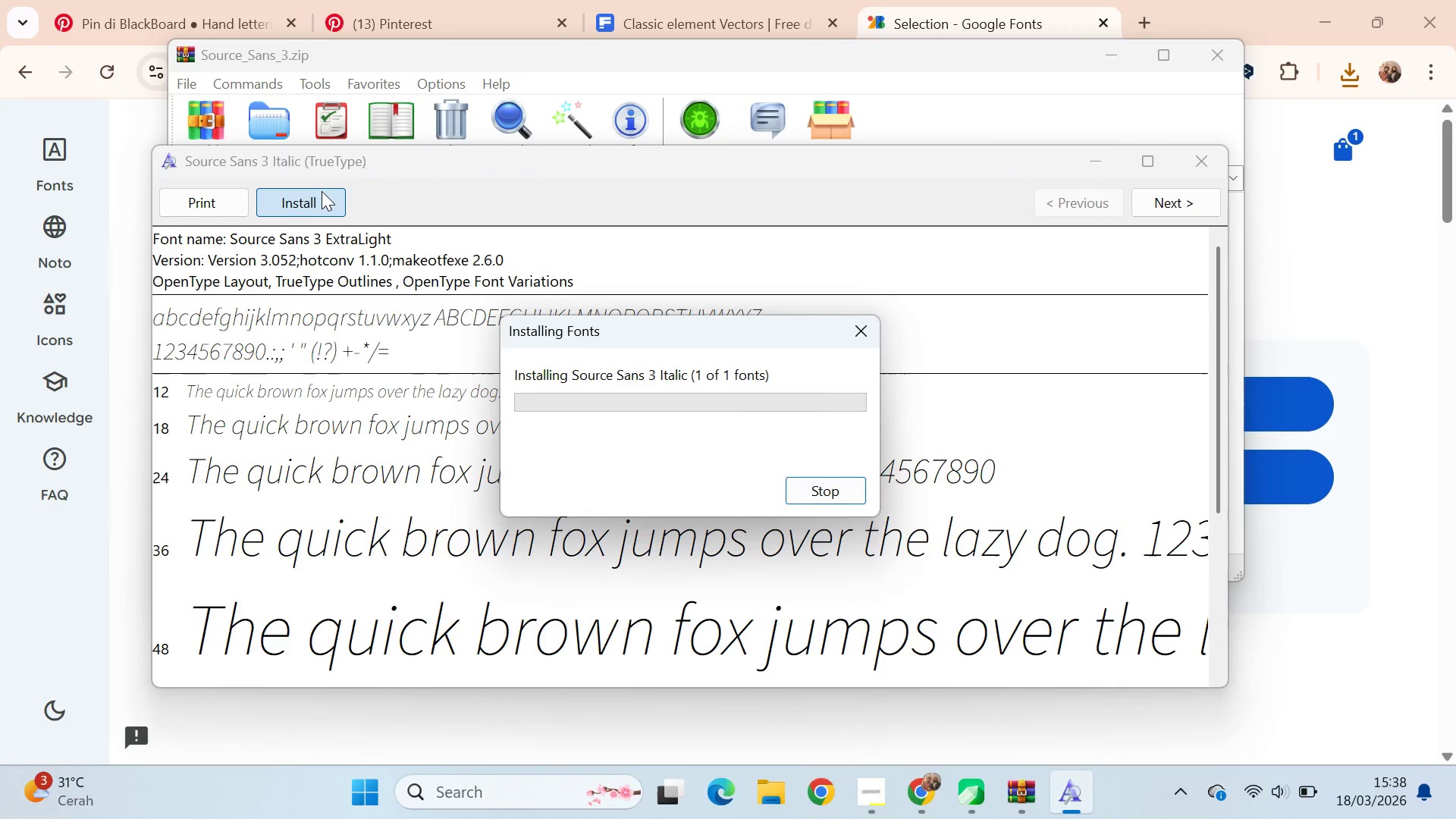 
left_click([1223, 61])
 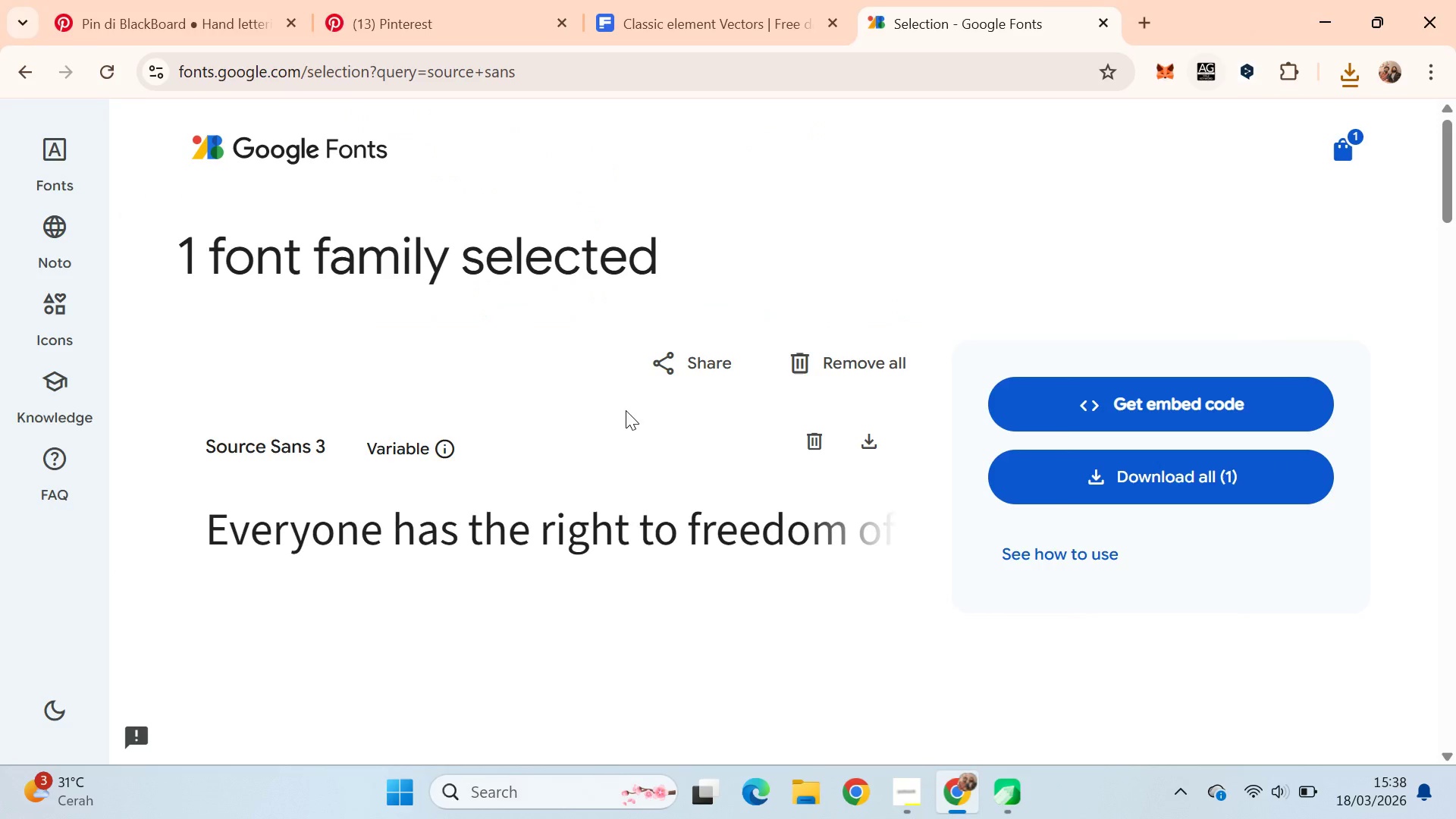 
key(Alt+AltLeft)
 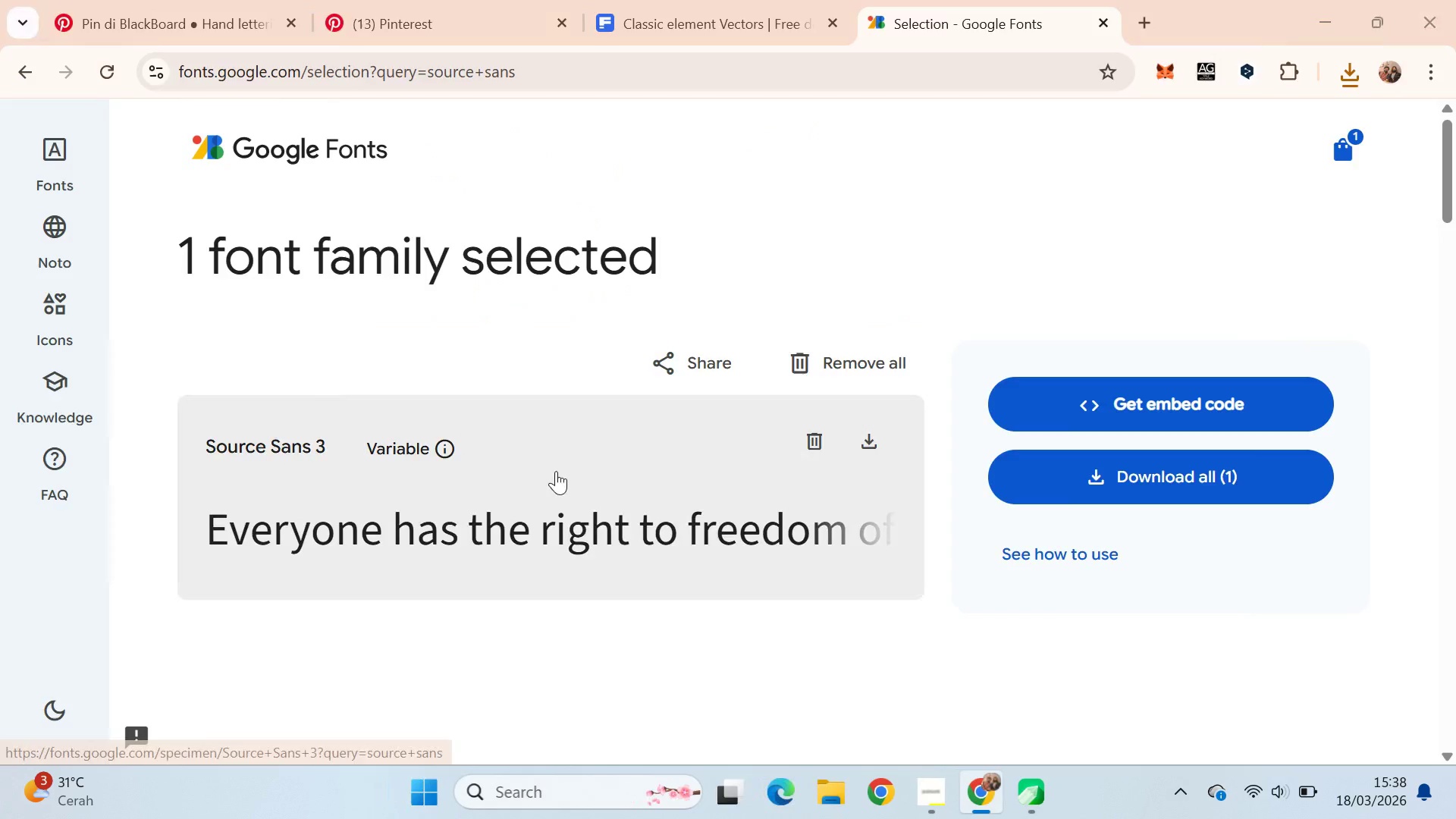 
key(Alt+Tab)